 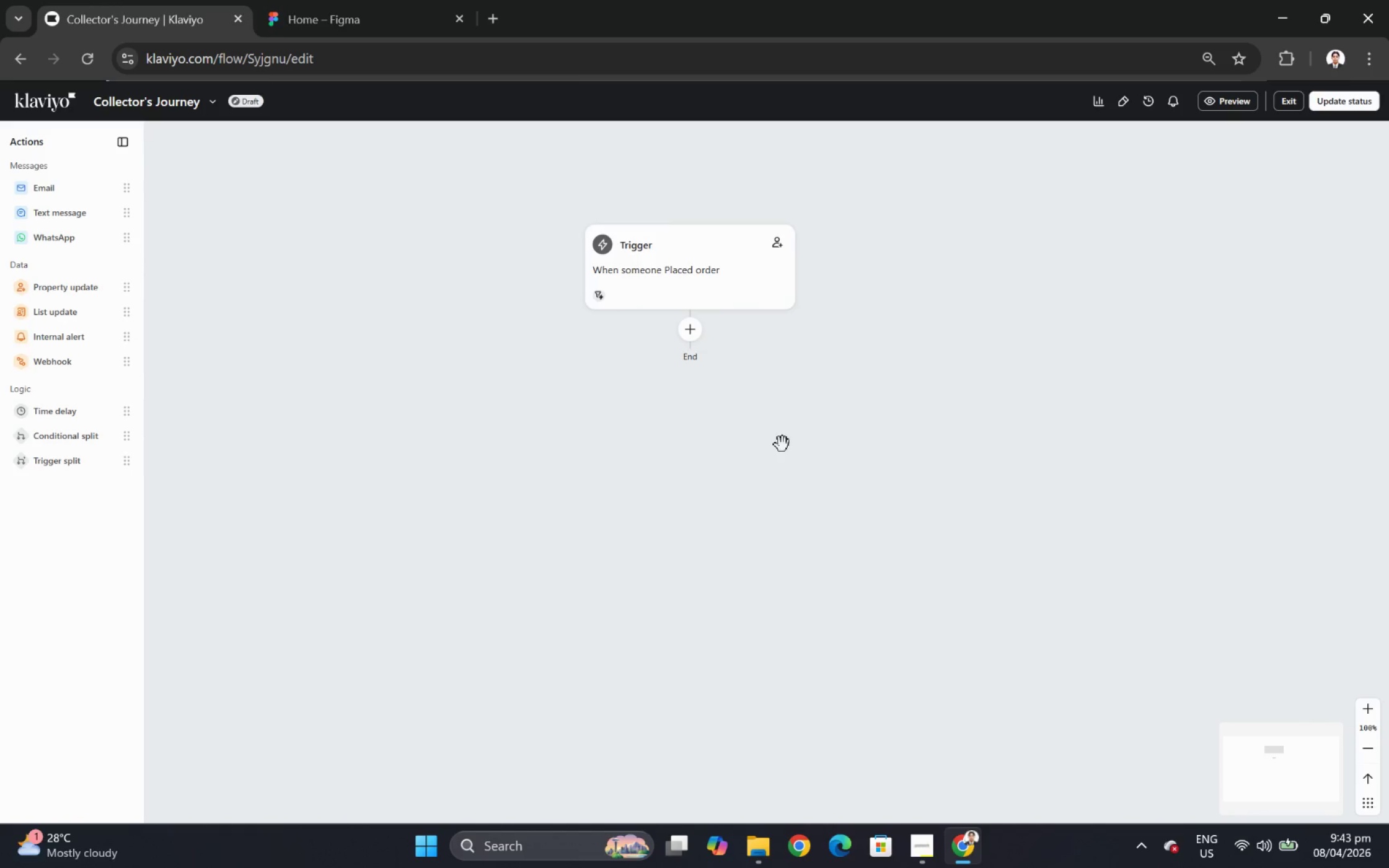 
scroll: coordinate [783, 445], scroll_direction: down, amount: 1.0
 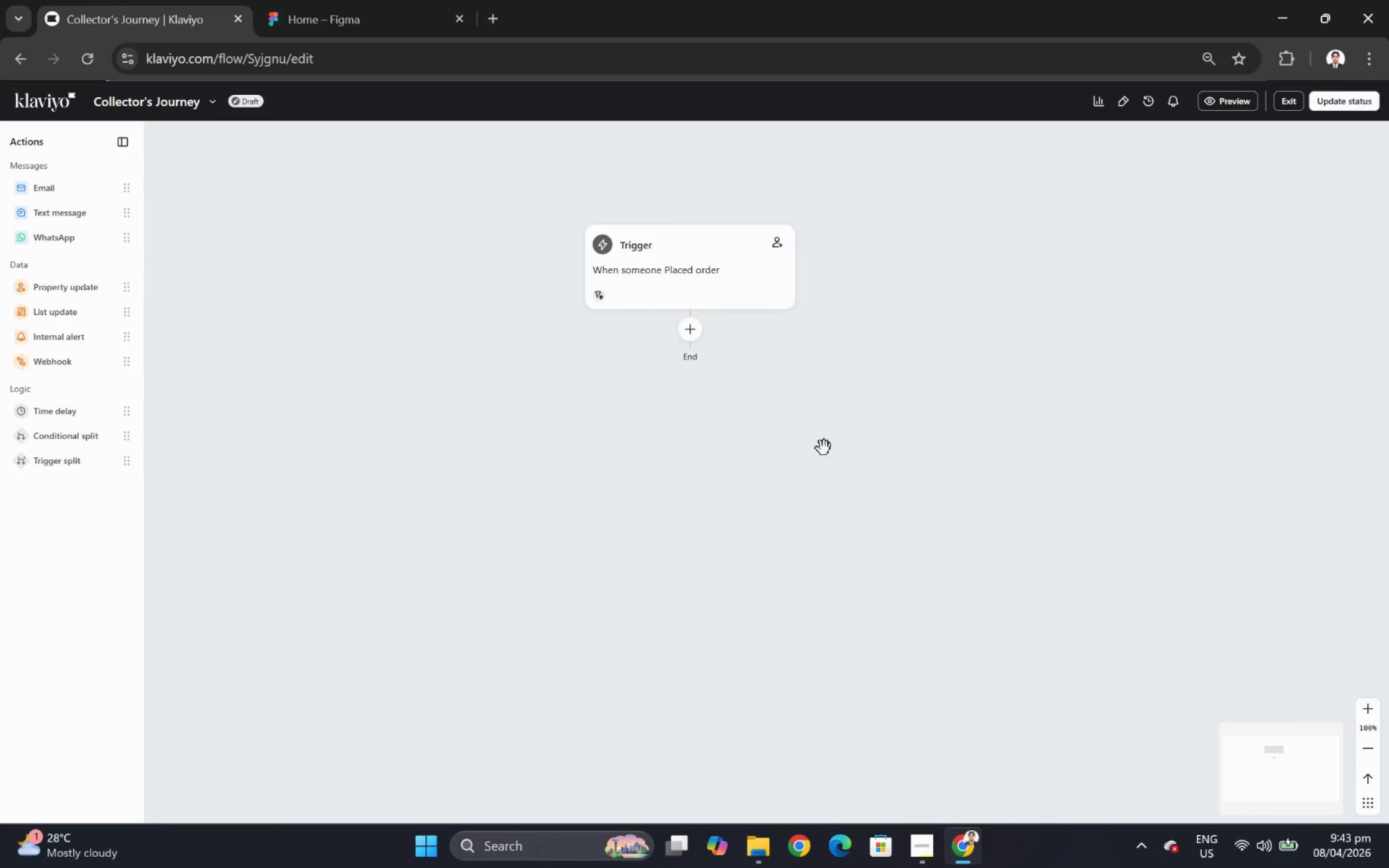 
scroll: coordinate [834, 450], scroll_direction: up, amount: 1.0
 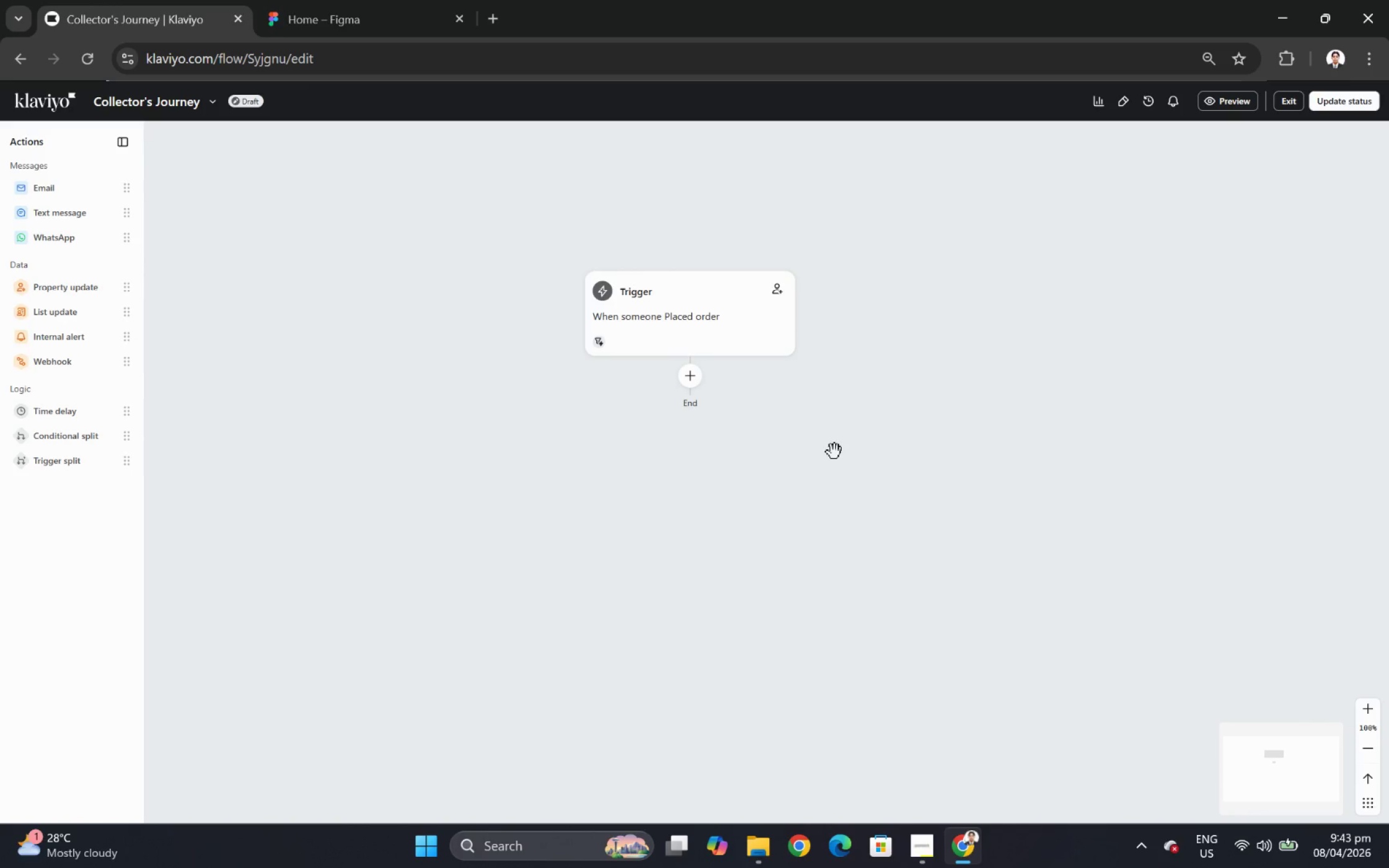 
mouse_move([851, 468])
 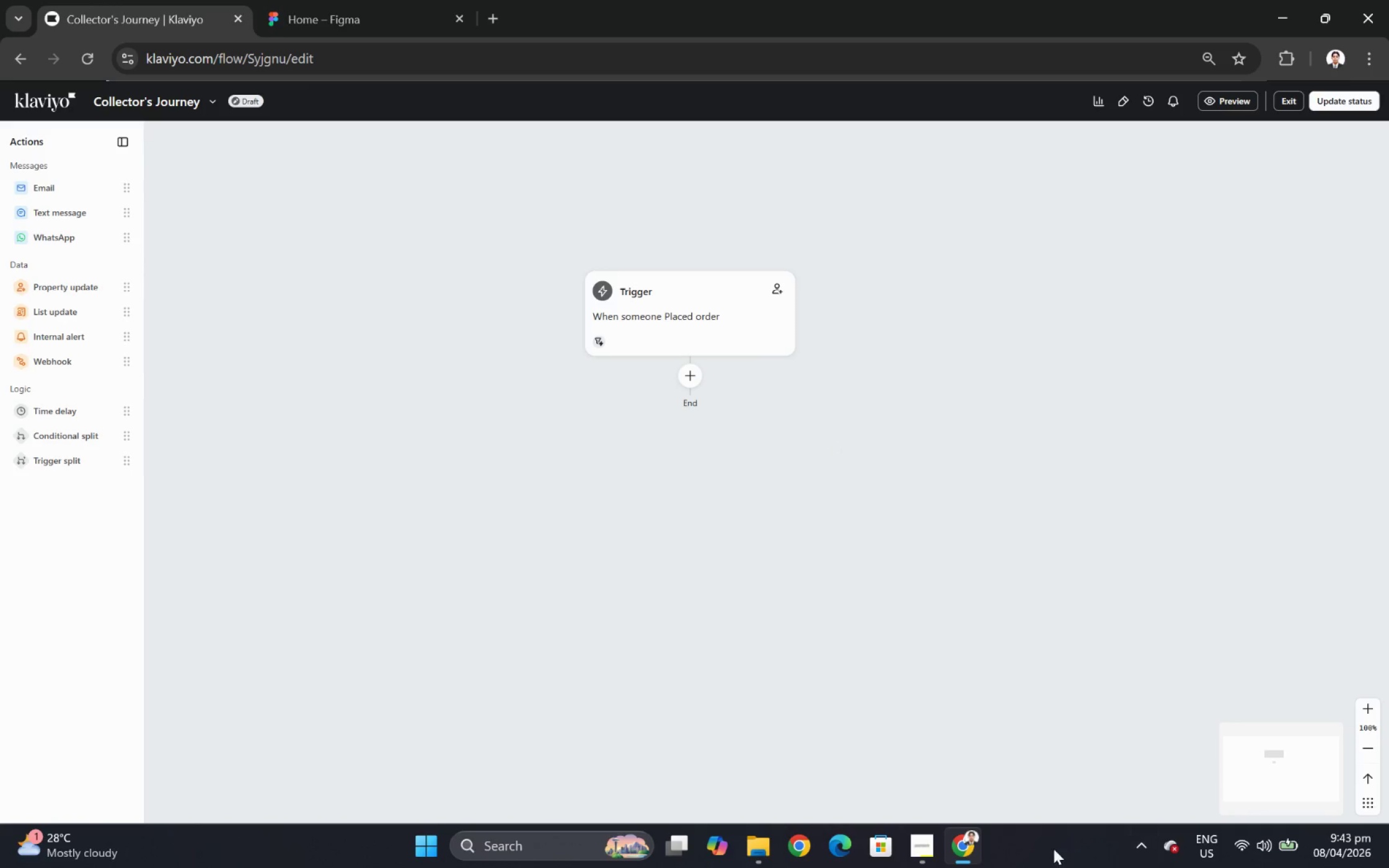 
left_click([926, 847])